 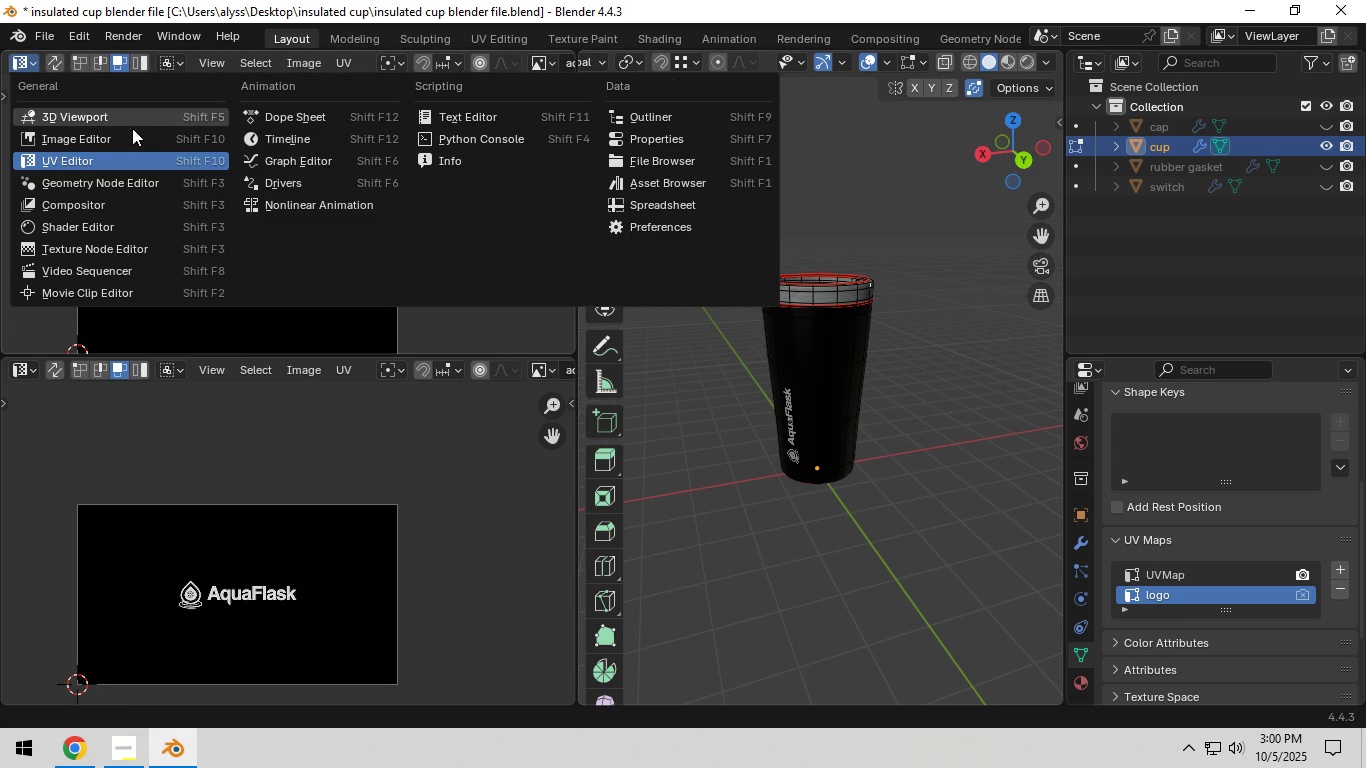 
mouse_move([126, 165])
 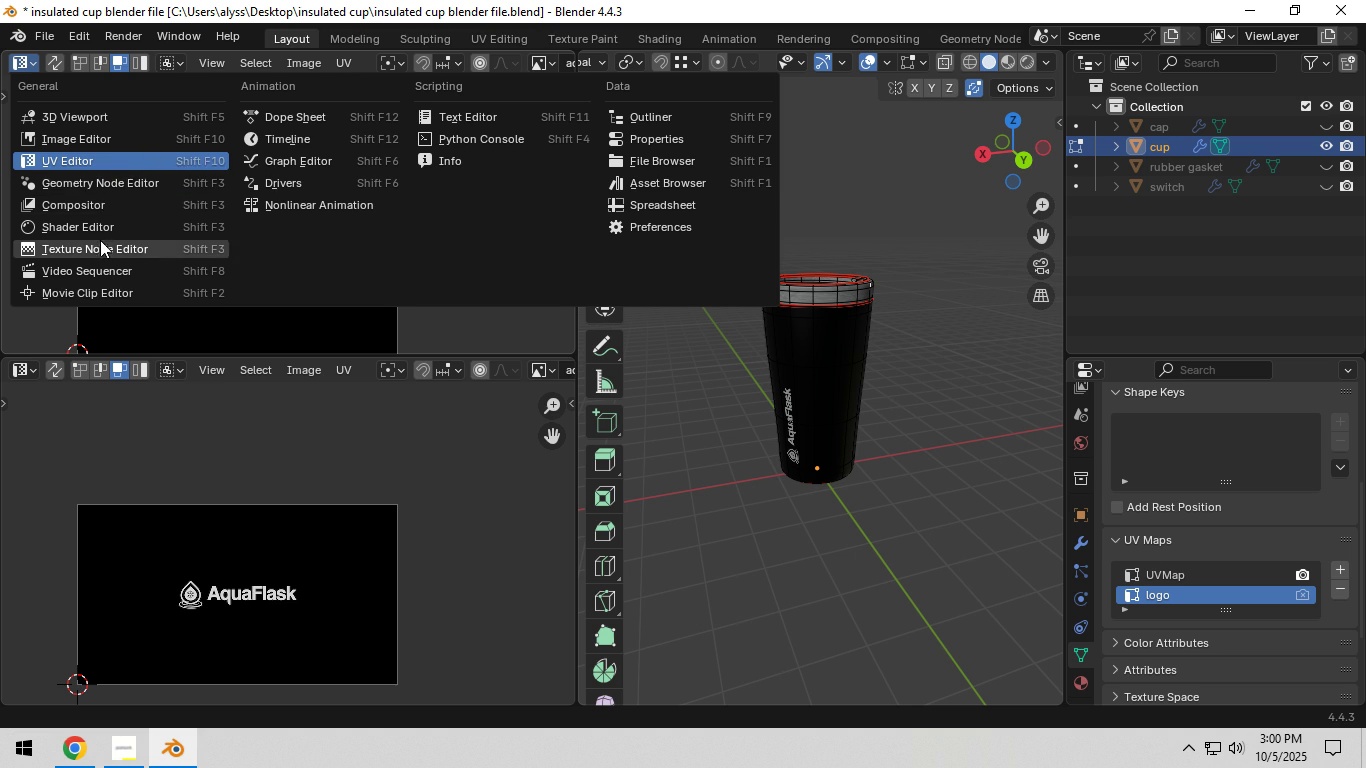 
left_click([109, 227])
 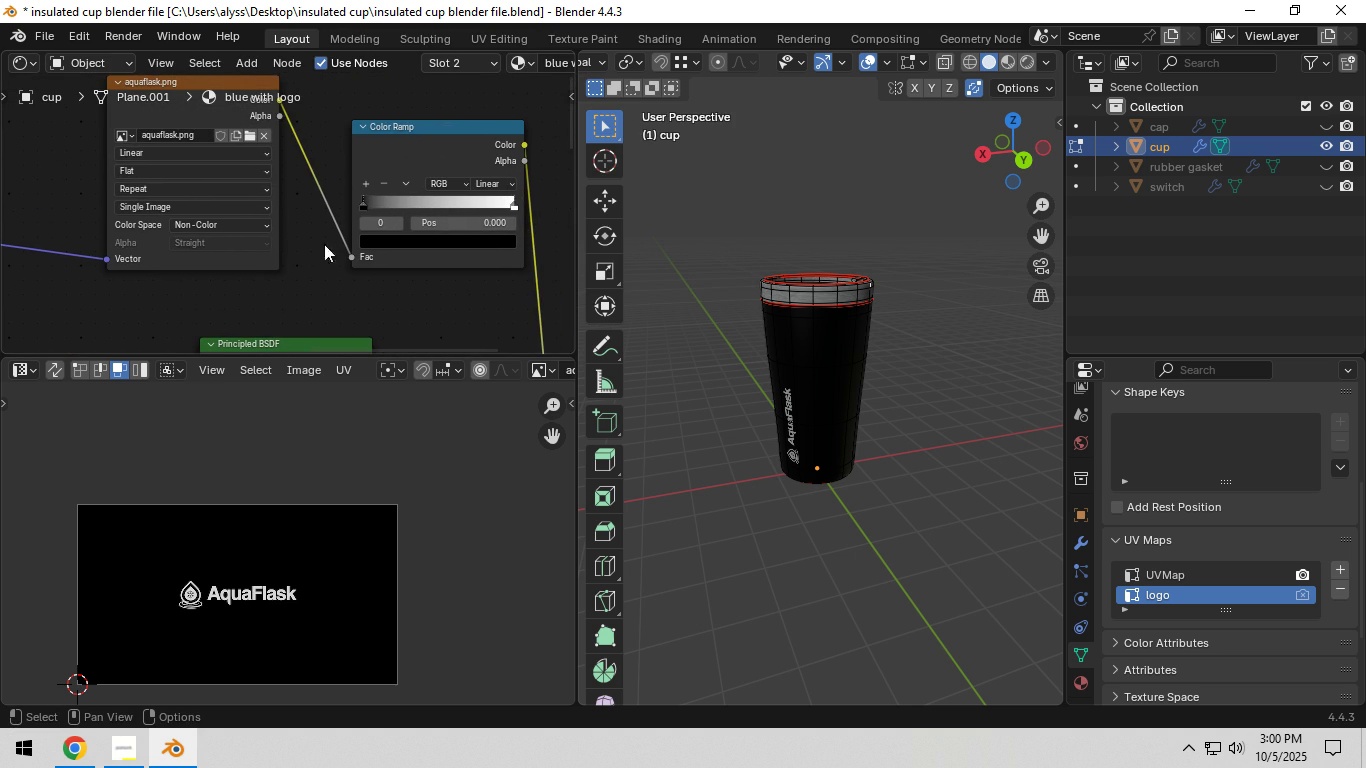 
scroll: coordinate [375, 283], scroll_direction: down, amount: 3.0
 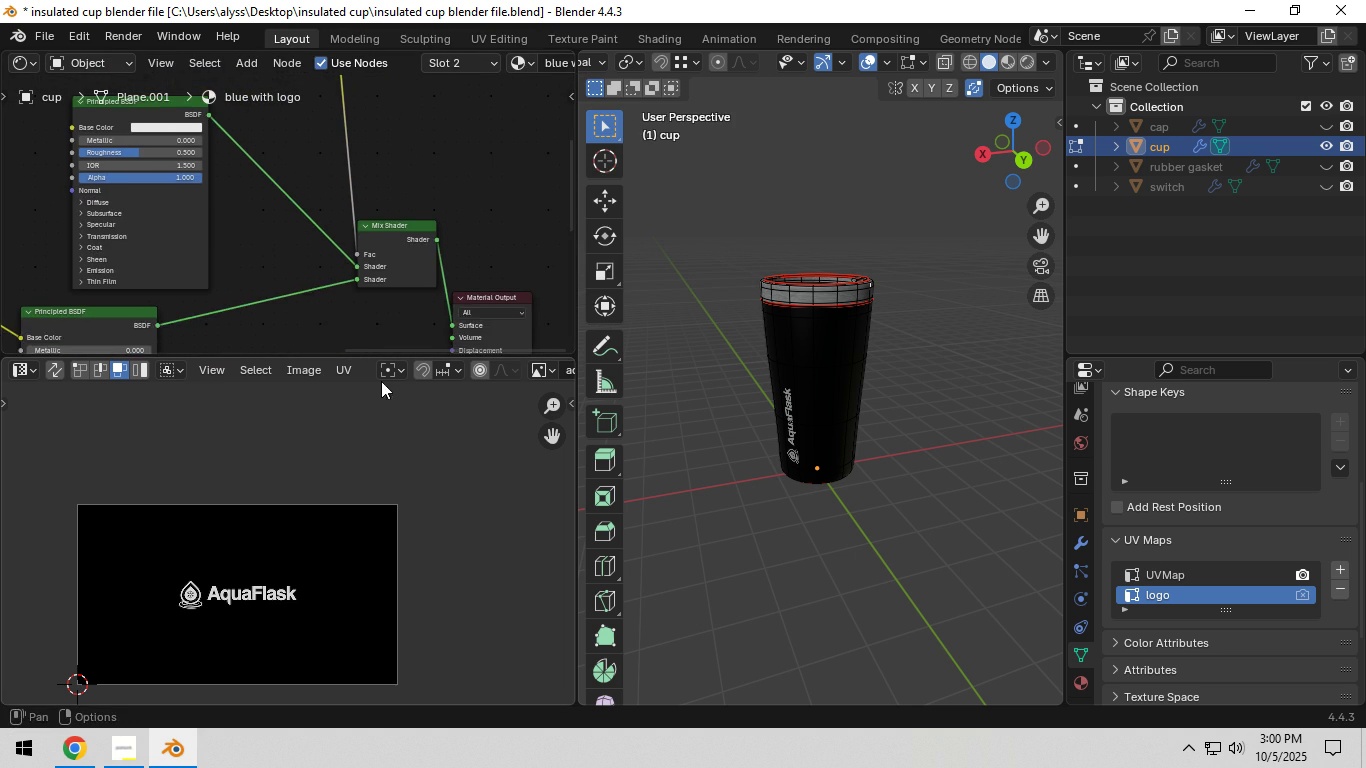 
scroll: coordinate [360, 291], scroll_direction: up, amount: 4.0